 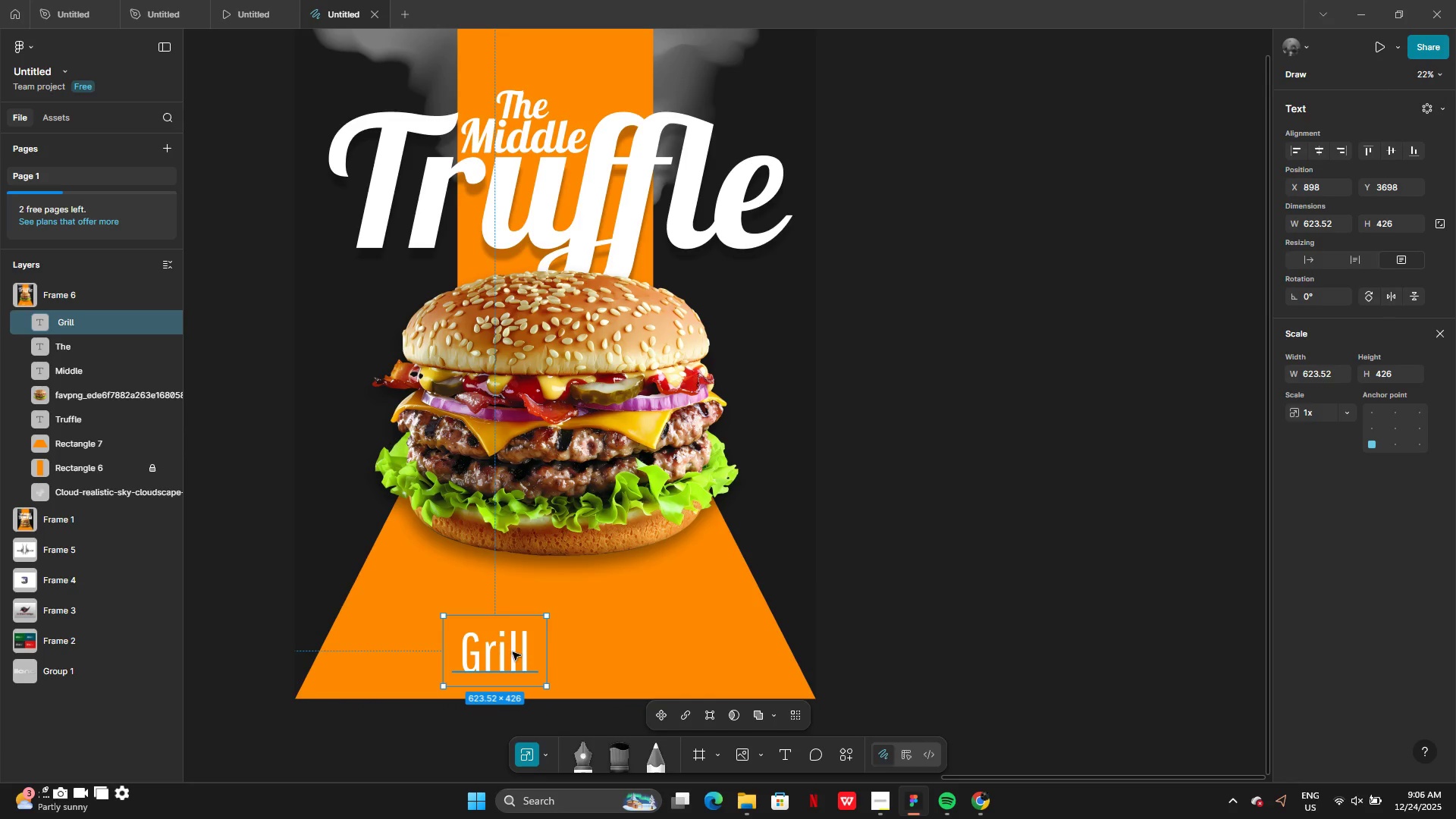 
left_click([513, 652])
 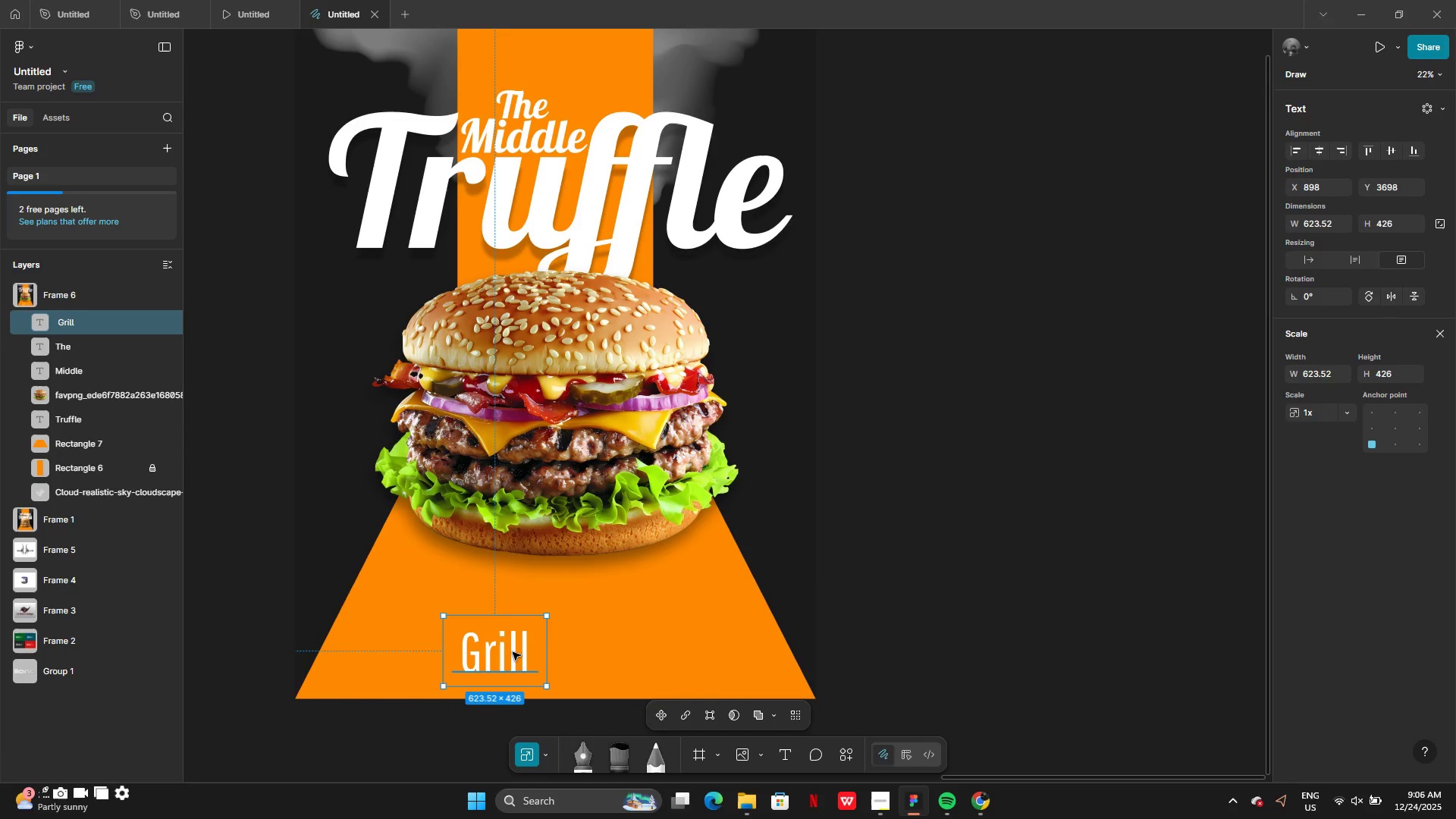 
key(Control+C)
 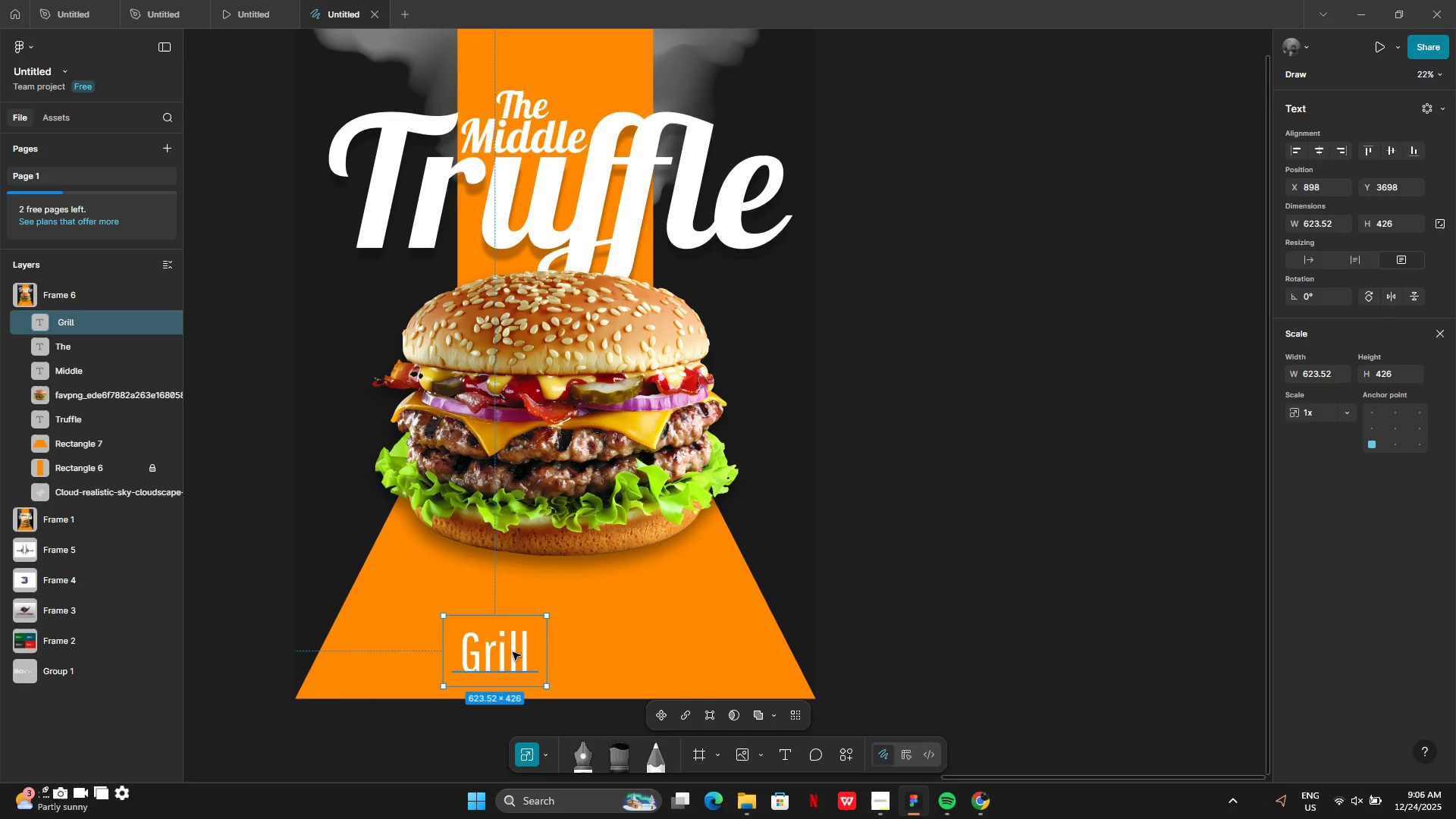 
key(Control+V)
 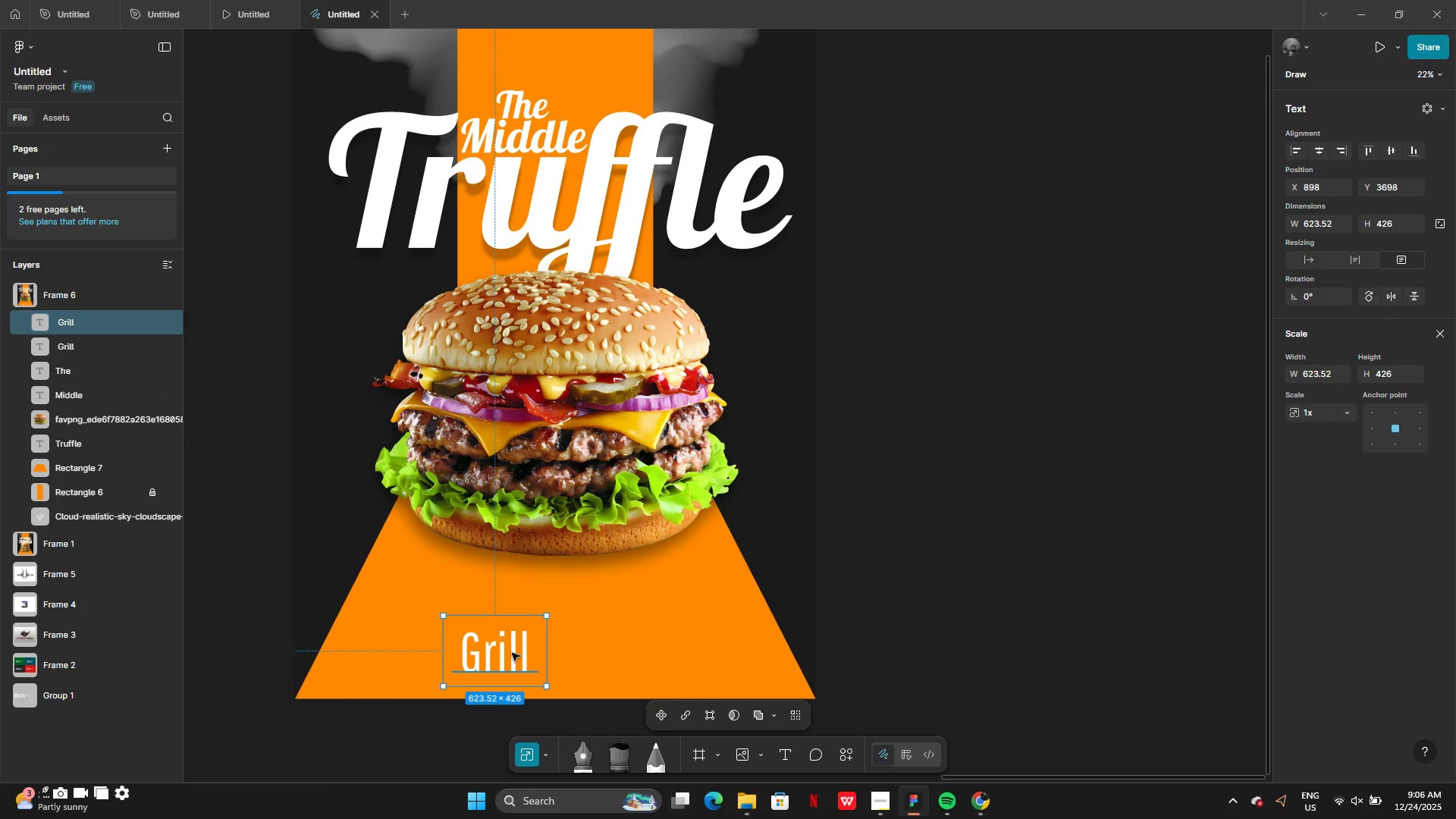 
left_click_drag(start_coordinate=[512, 653], to_coordinate=[591, 656])
 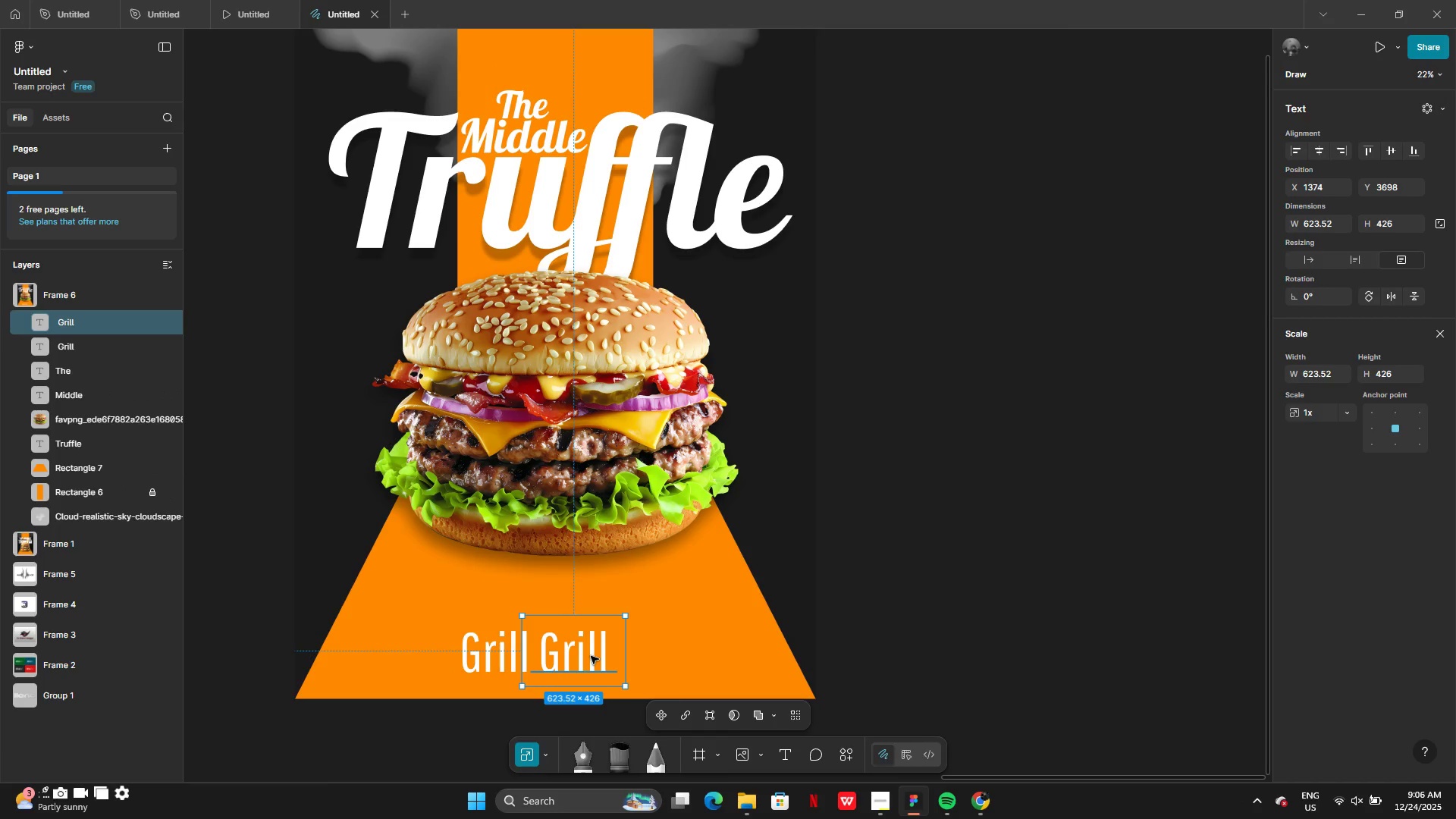 
double_click([591, 656])
 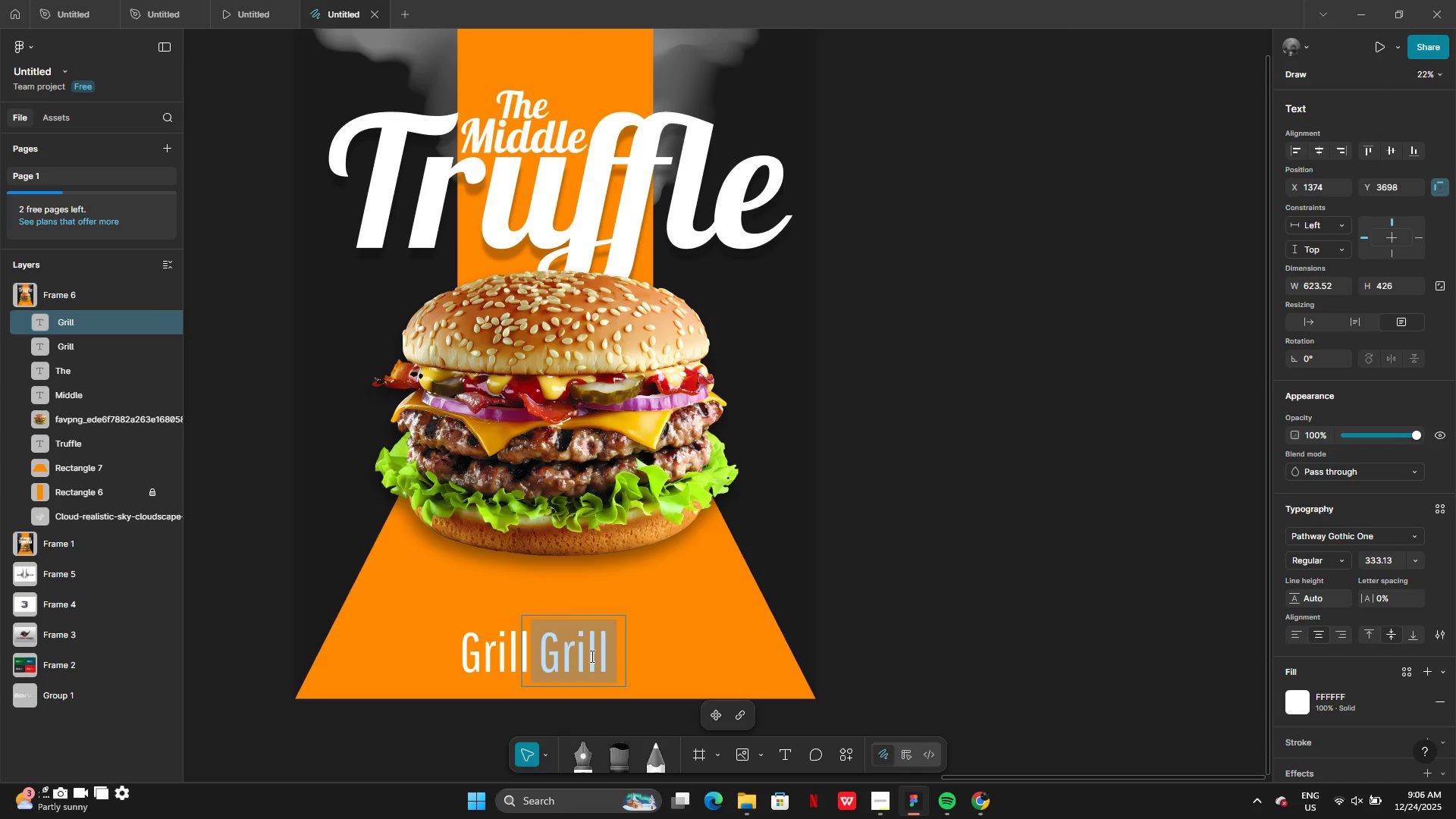 
key(Control+V)
 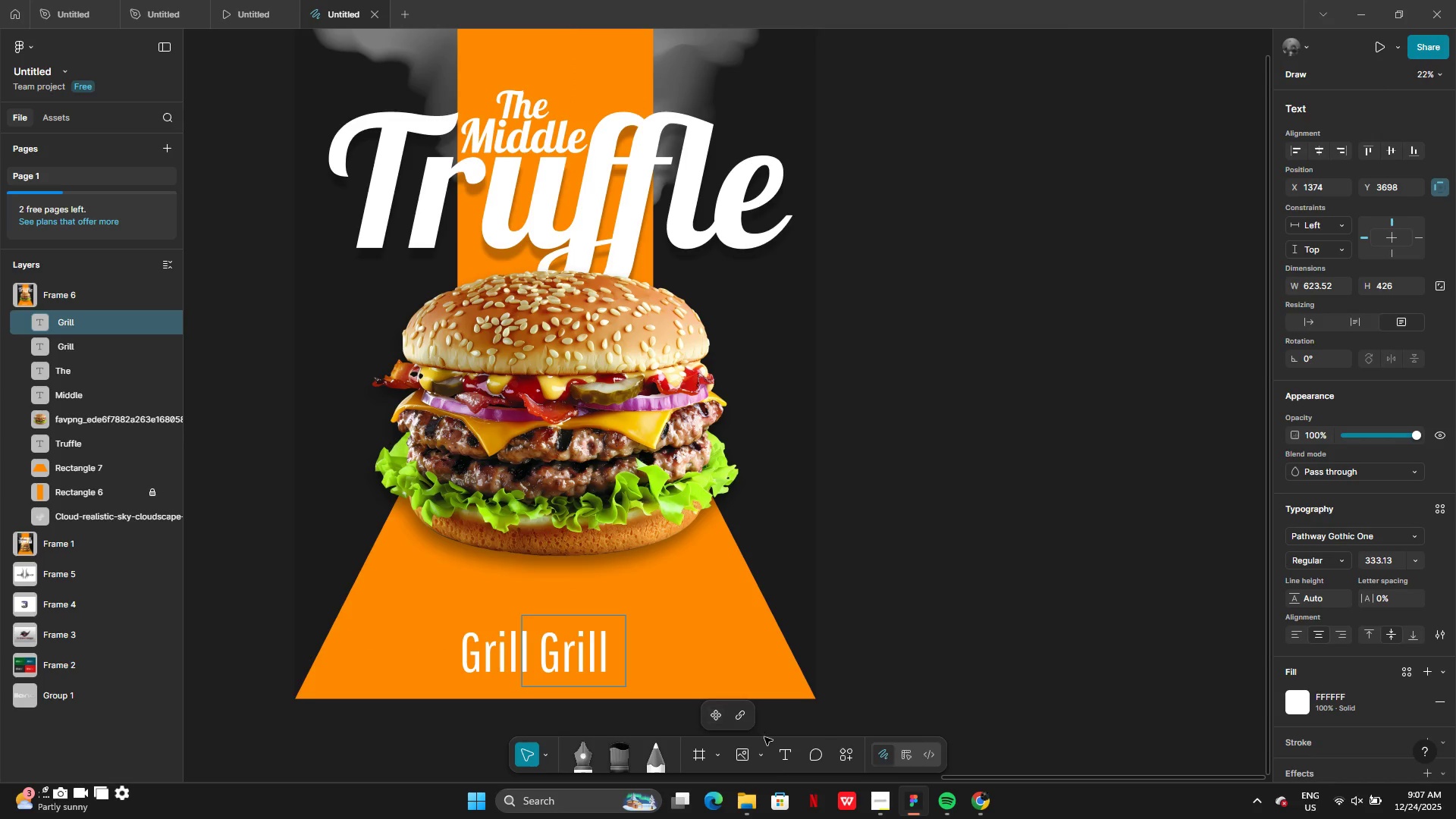 
left_click([878, 799])